 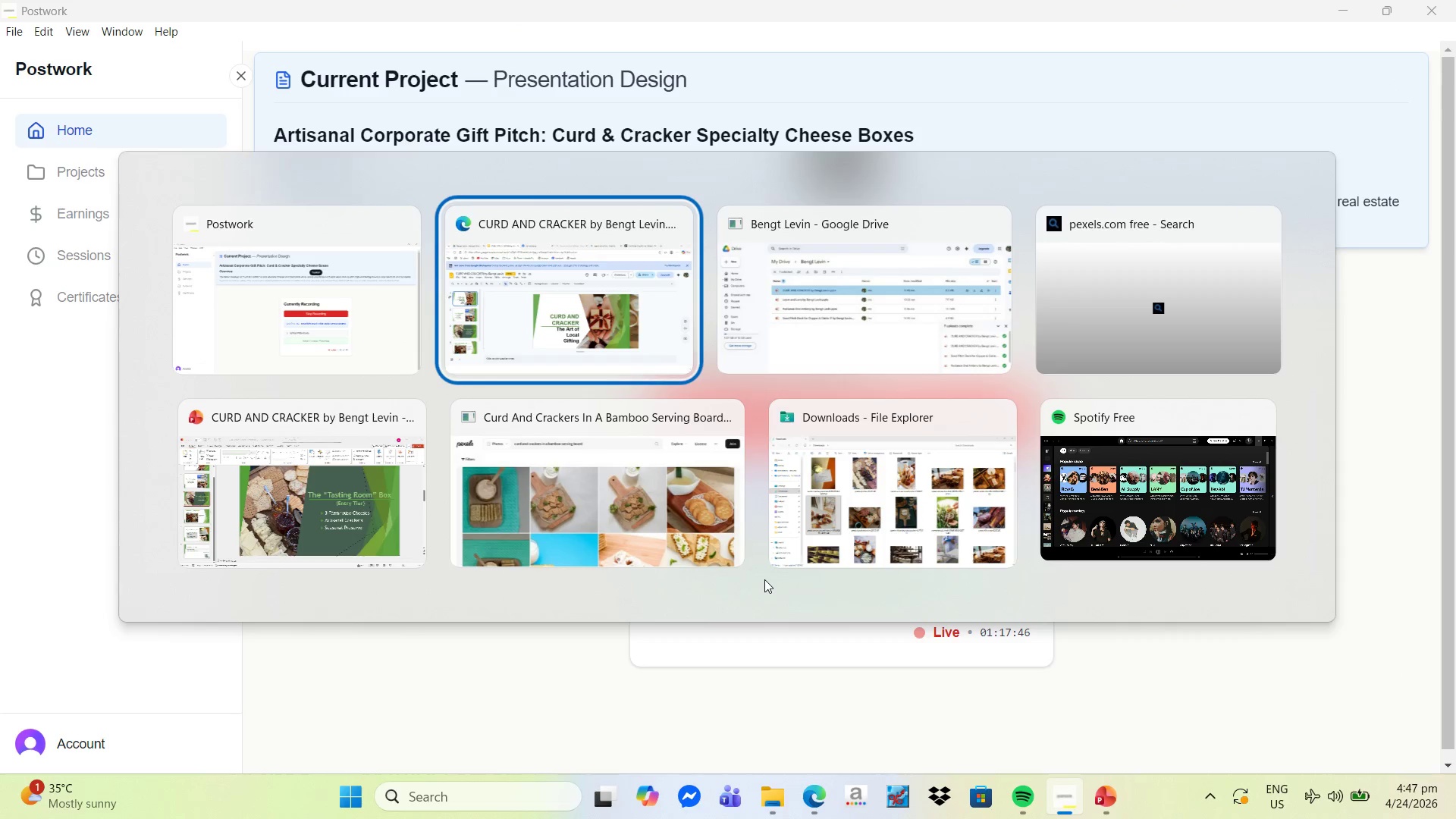 
key(Alt+Tab)
 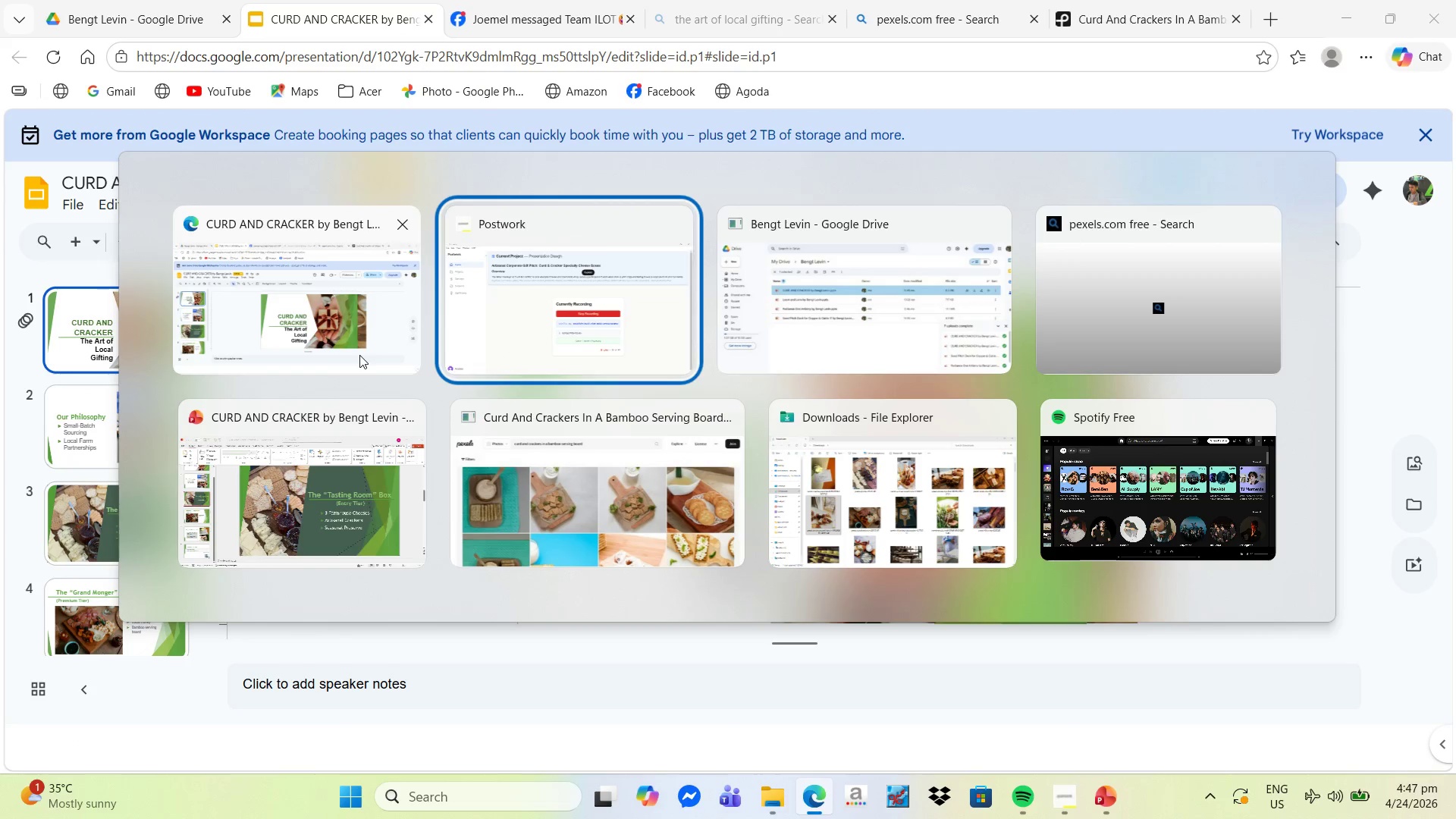 
key(Alt+Tab)
 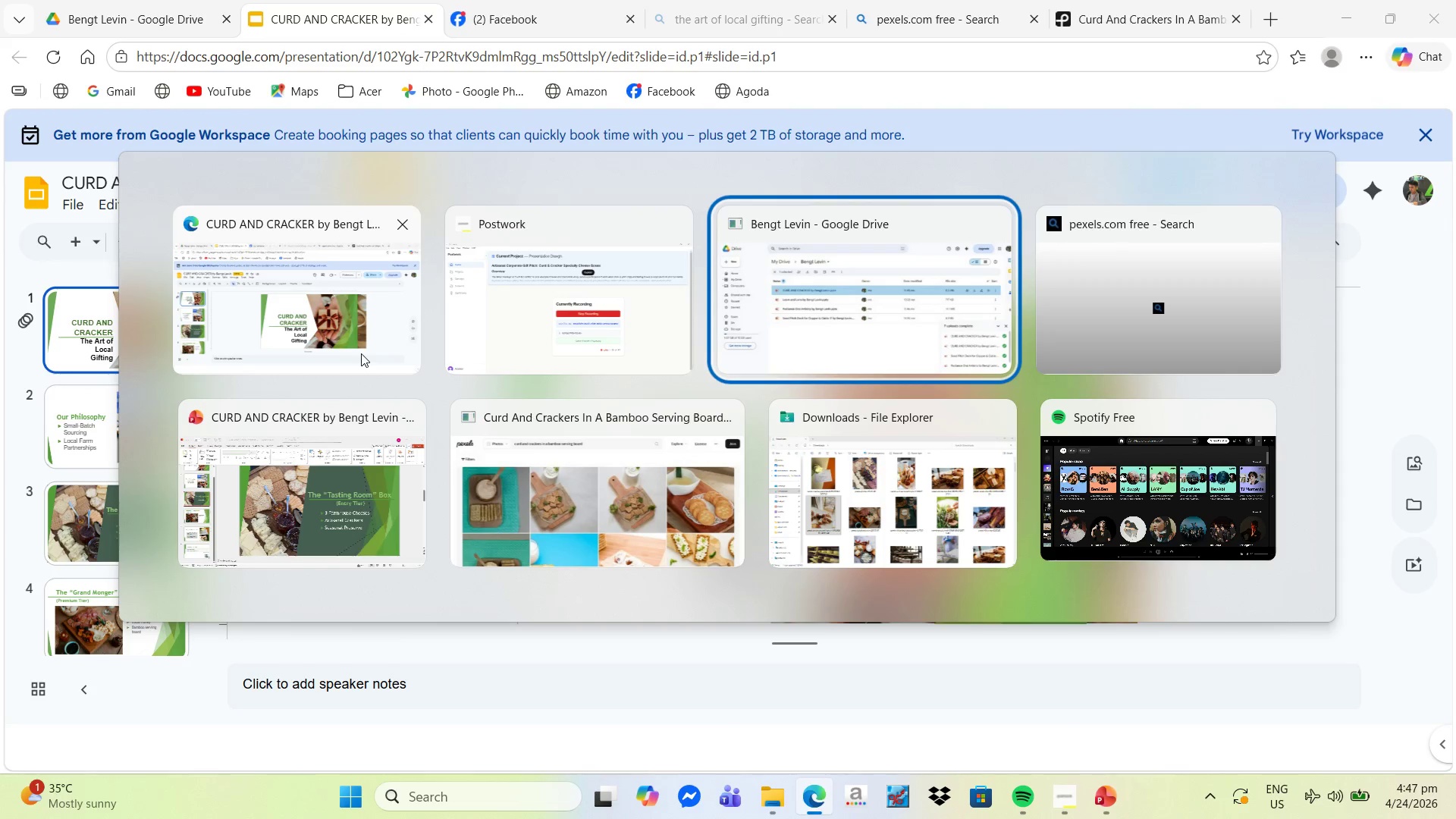 
key(Alt+Tab)
 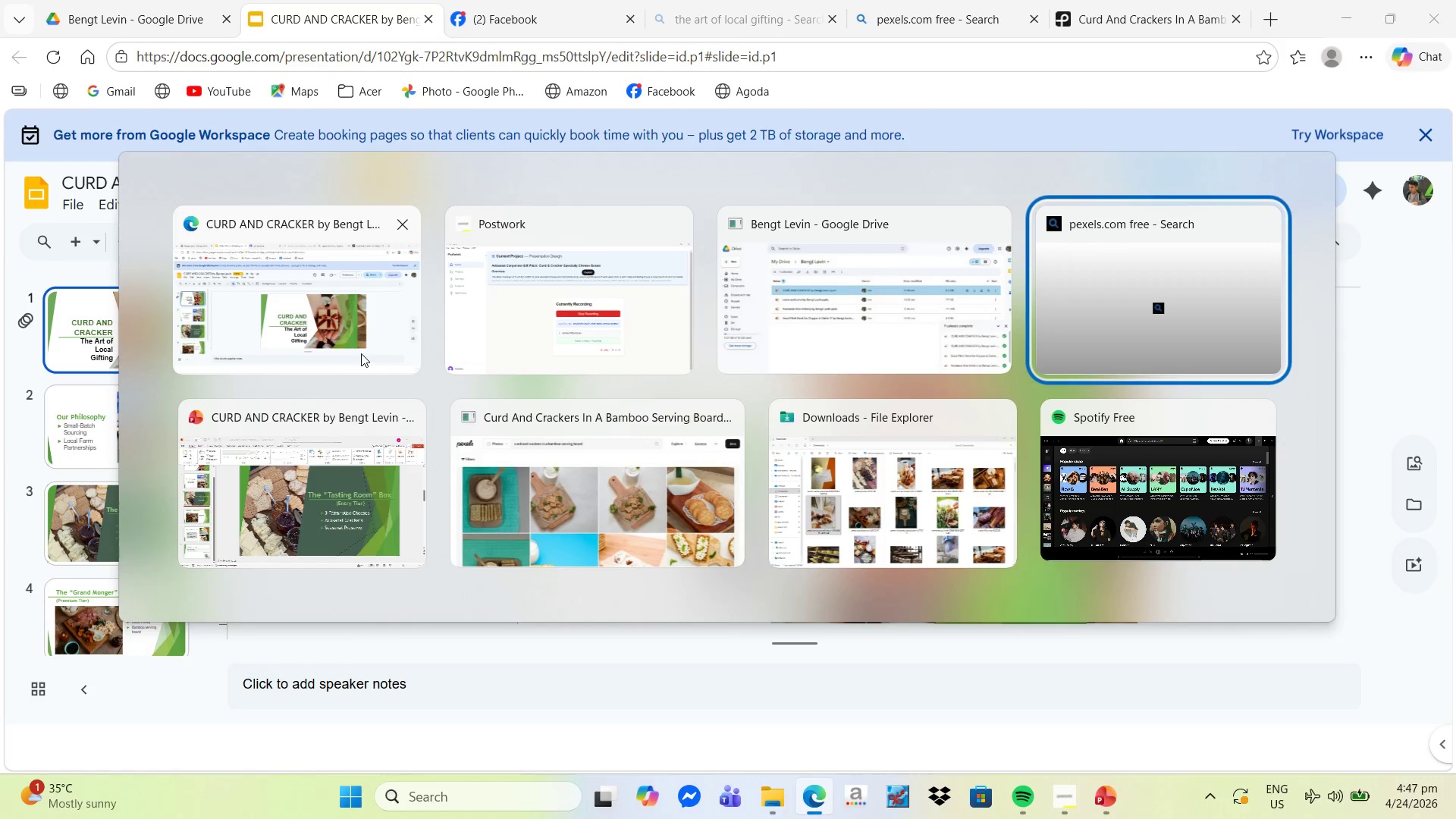 
key(Alt+Tab)
 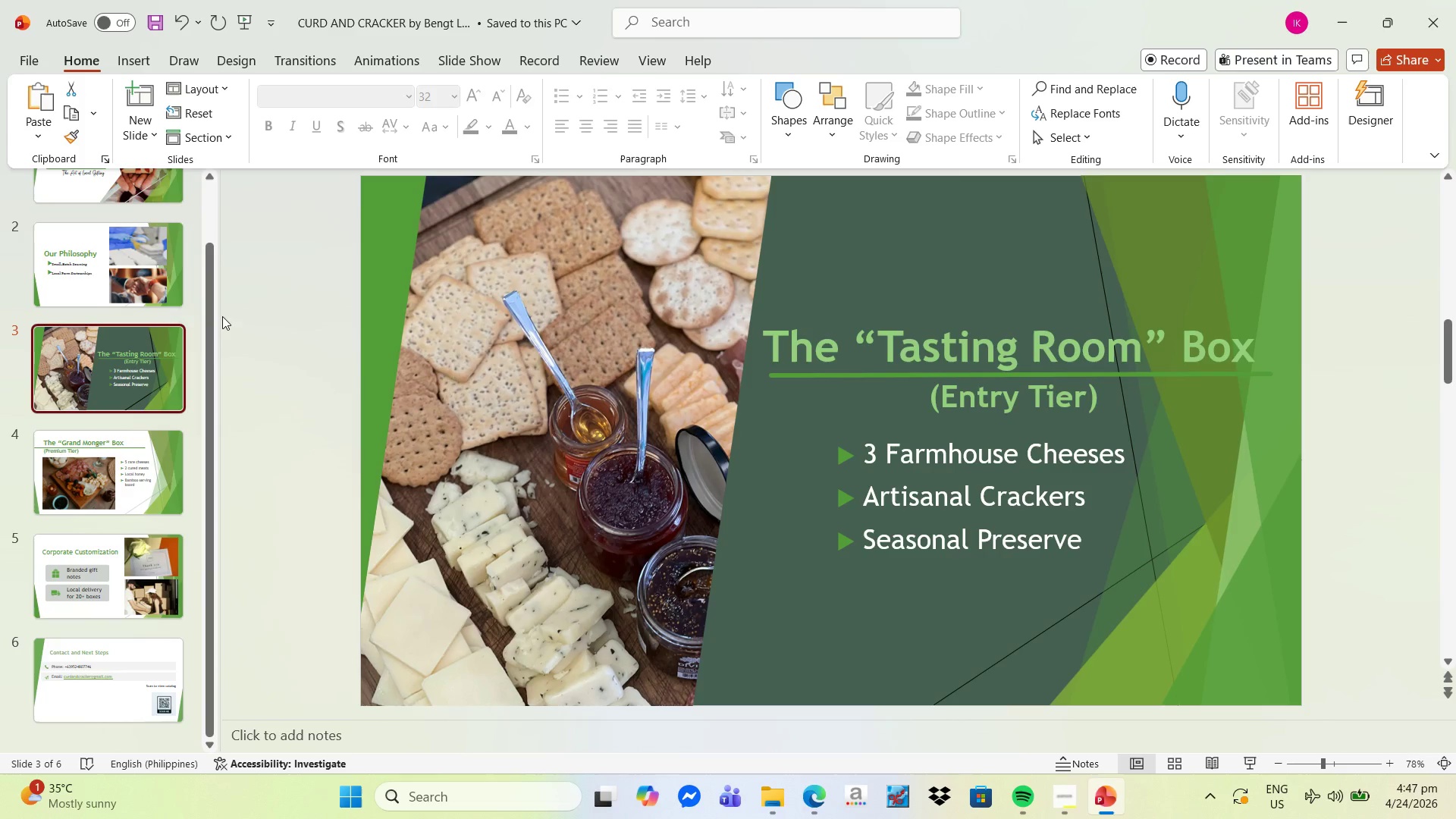 
left_click([153, 290])
 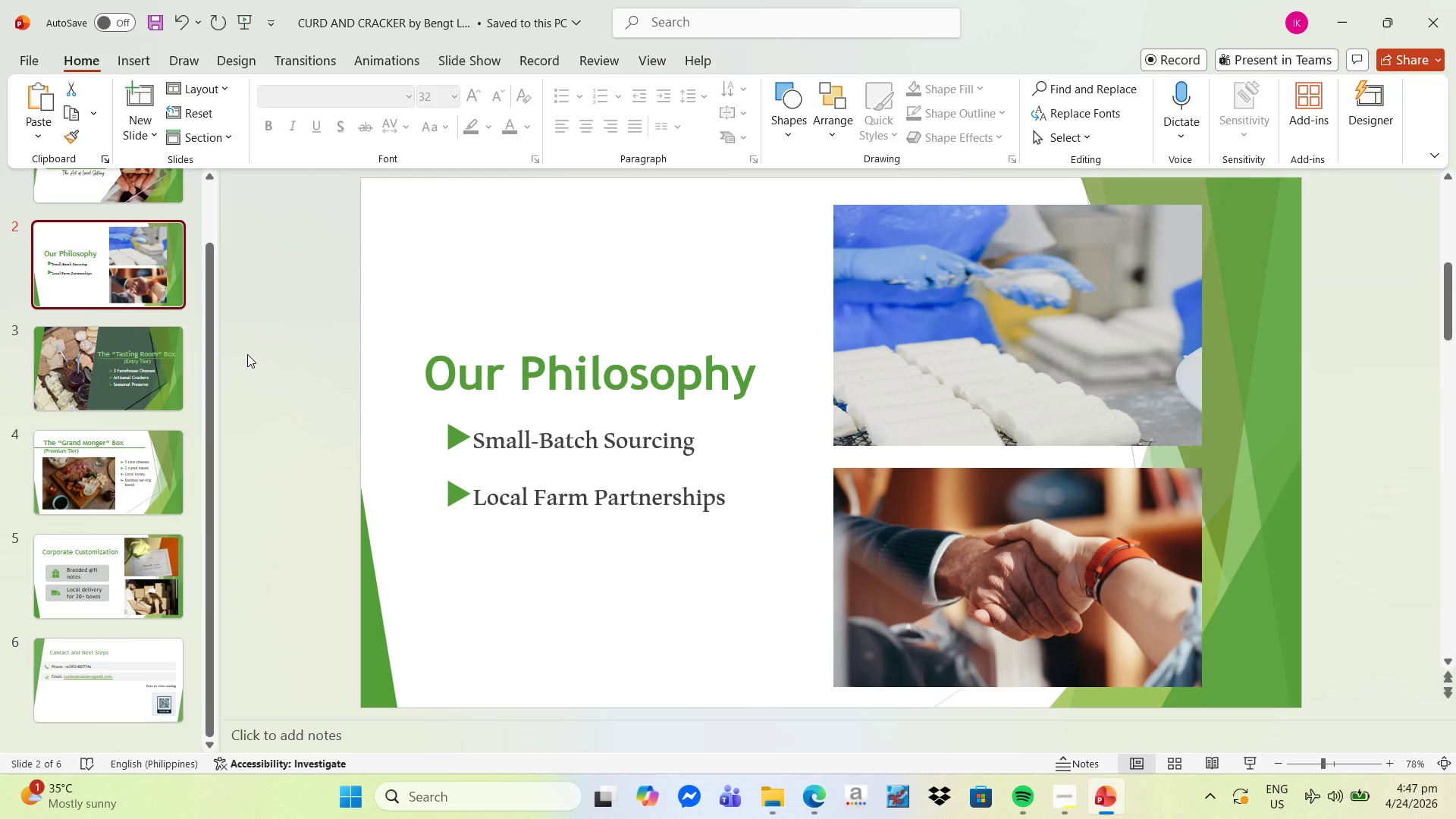 
wait(31.45)
 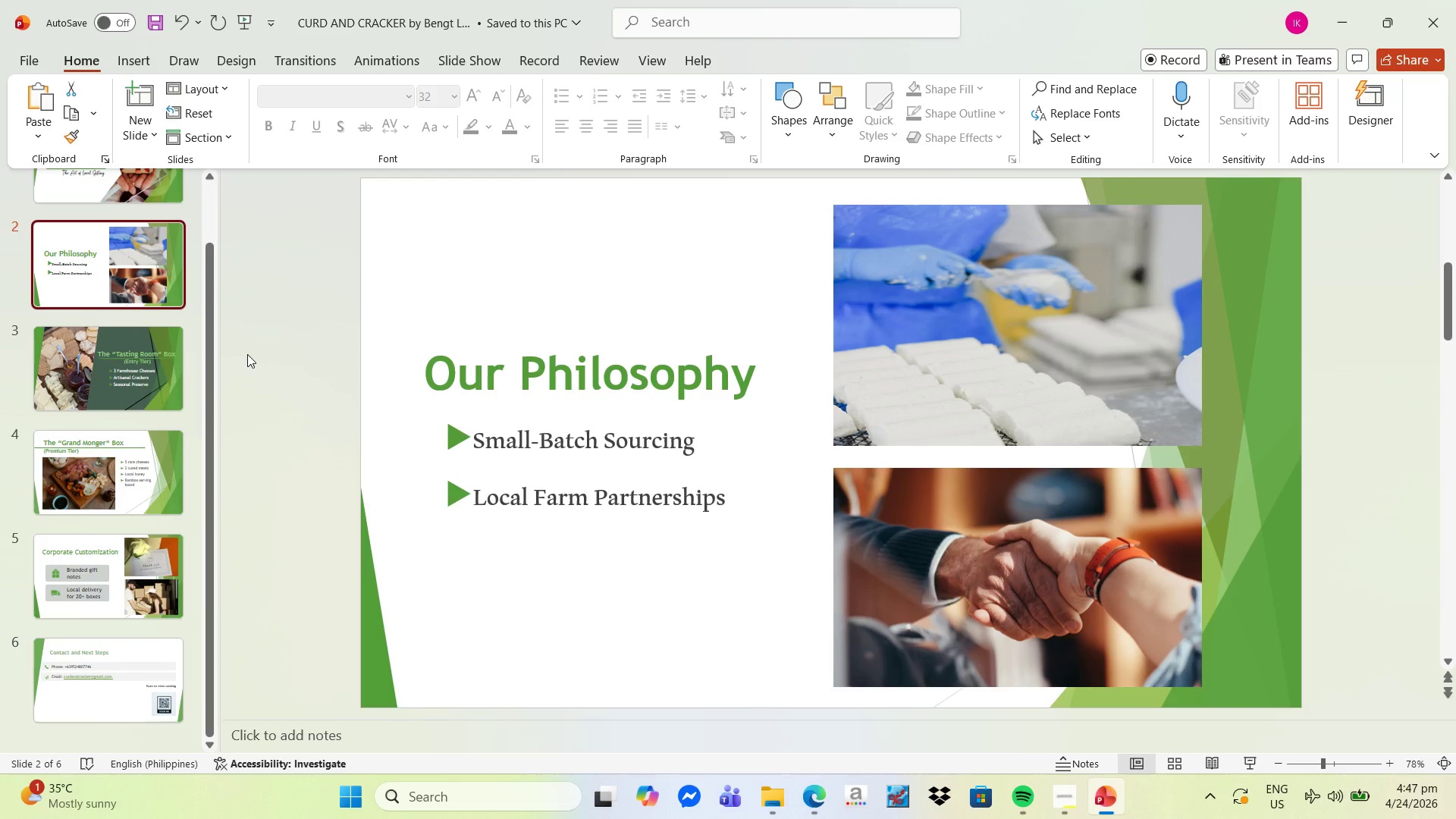 
left_click_drag(start_coordinate=[598, 339], to_coordinate=[598, 334])
 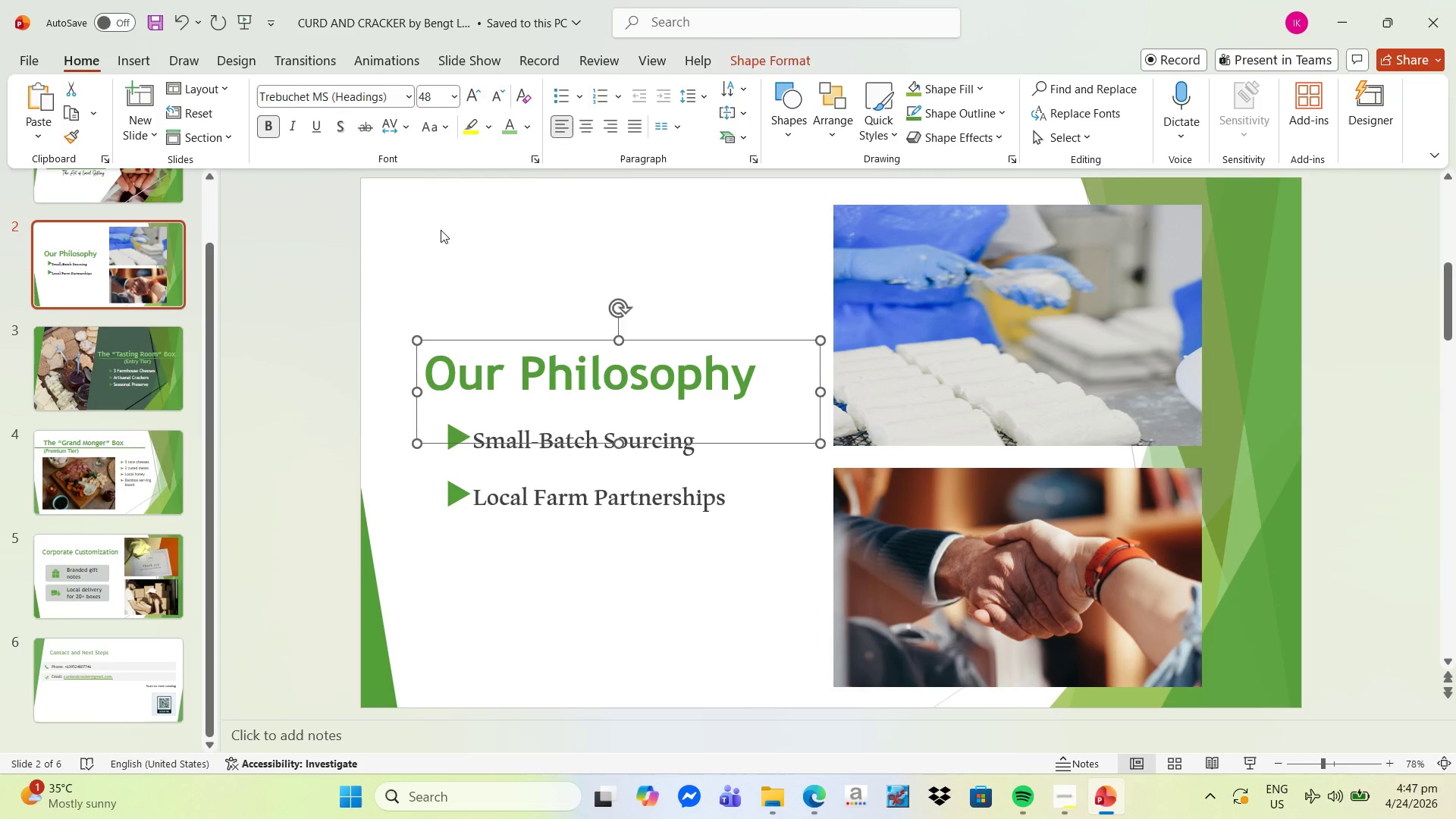 
left_click([441, 230])
 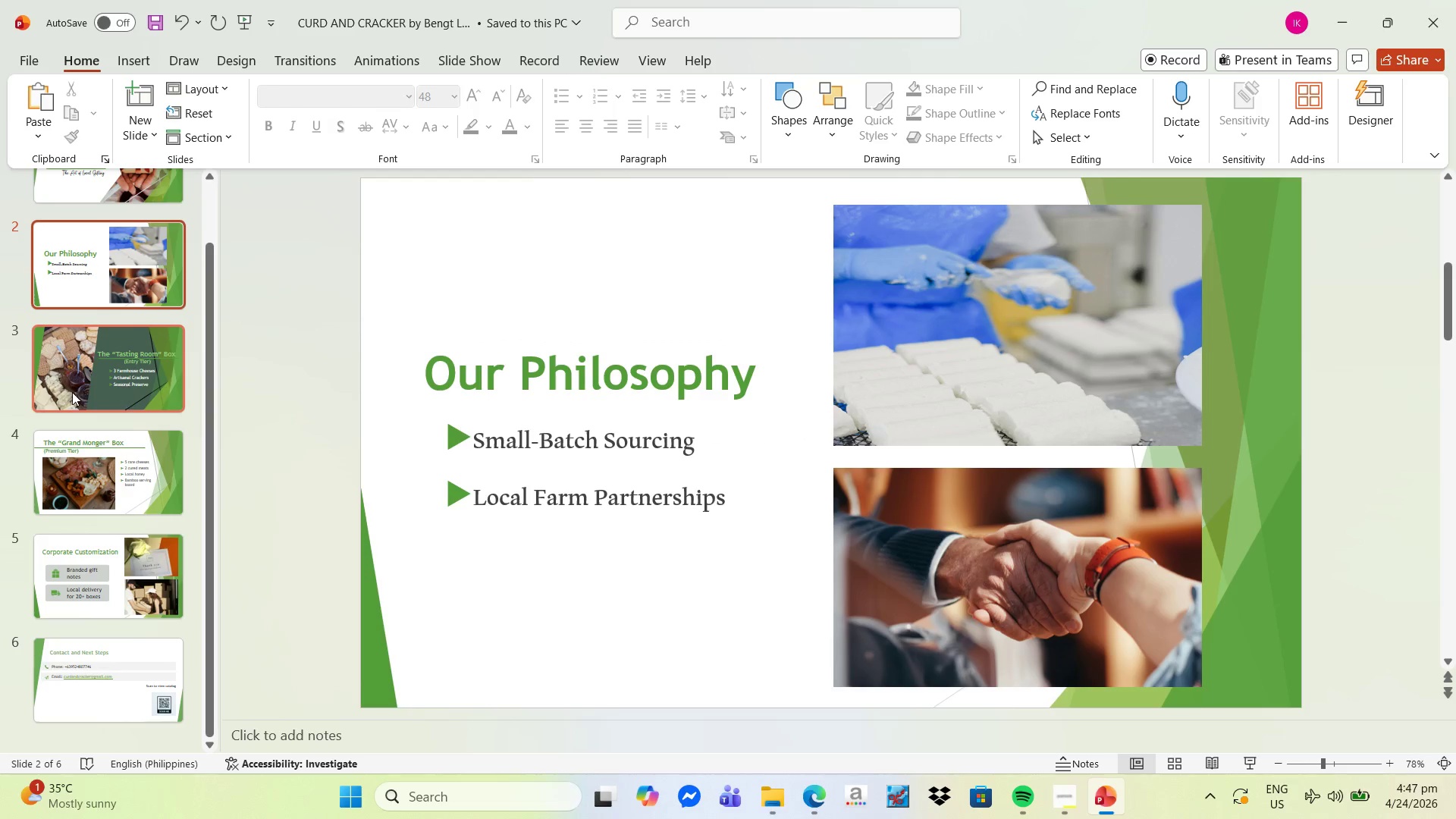 
left_click([72, 388])
 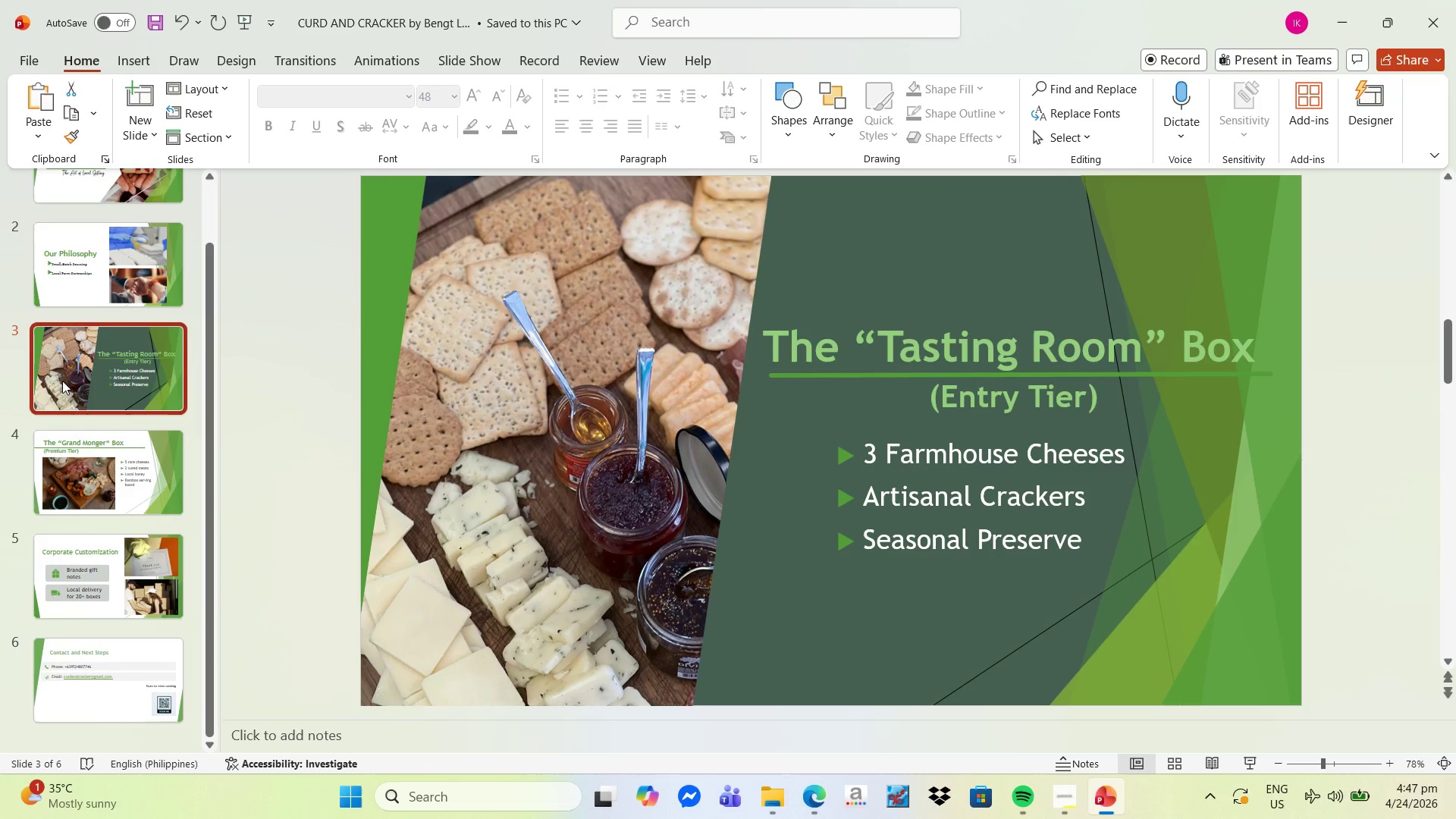 
wait(13.08)
 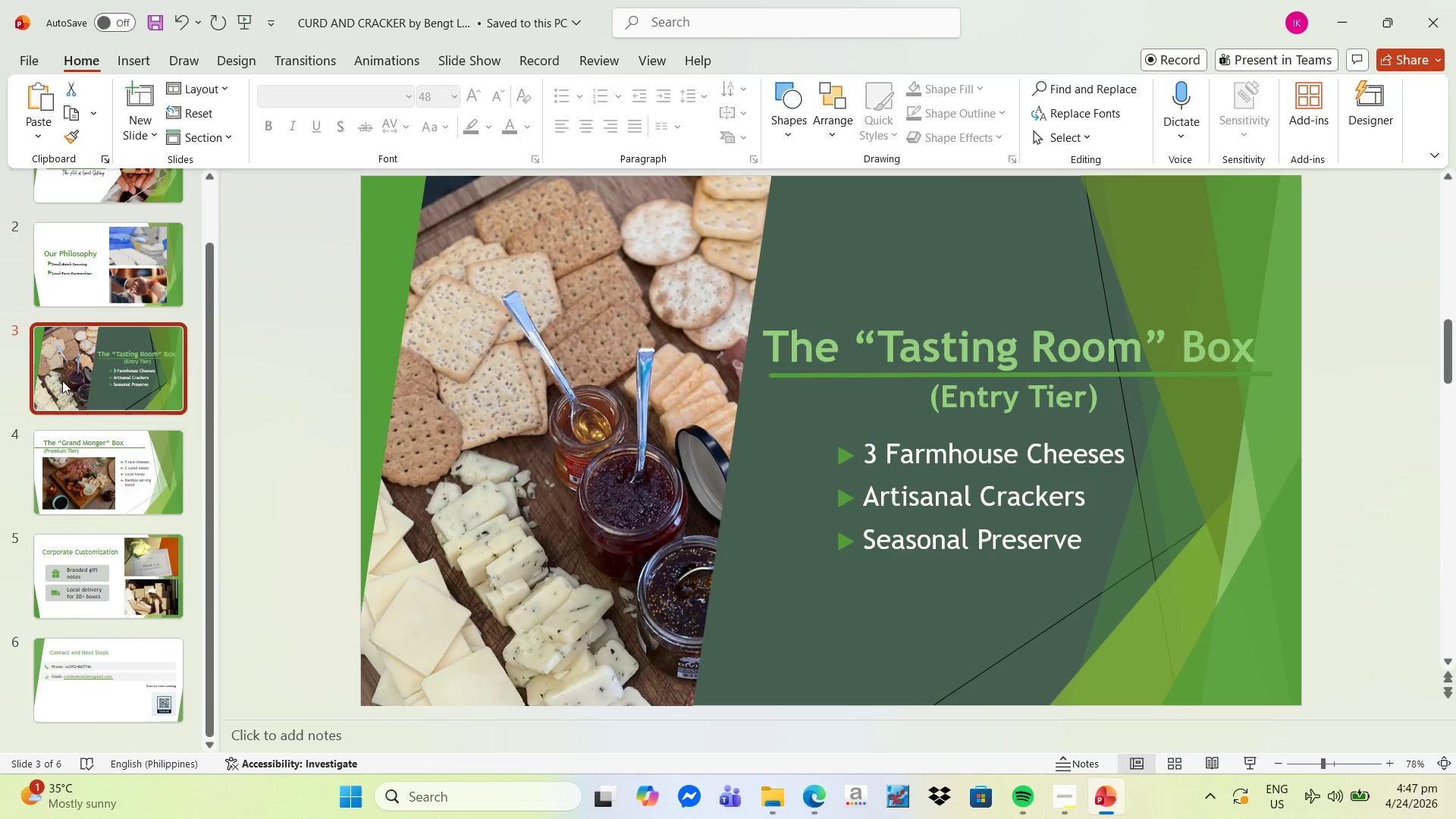 
left_click([67, 486])
 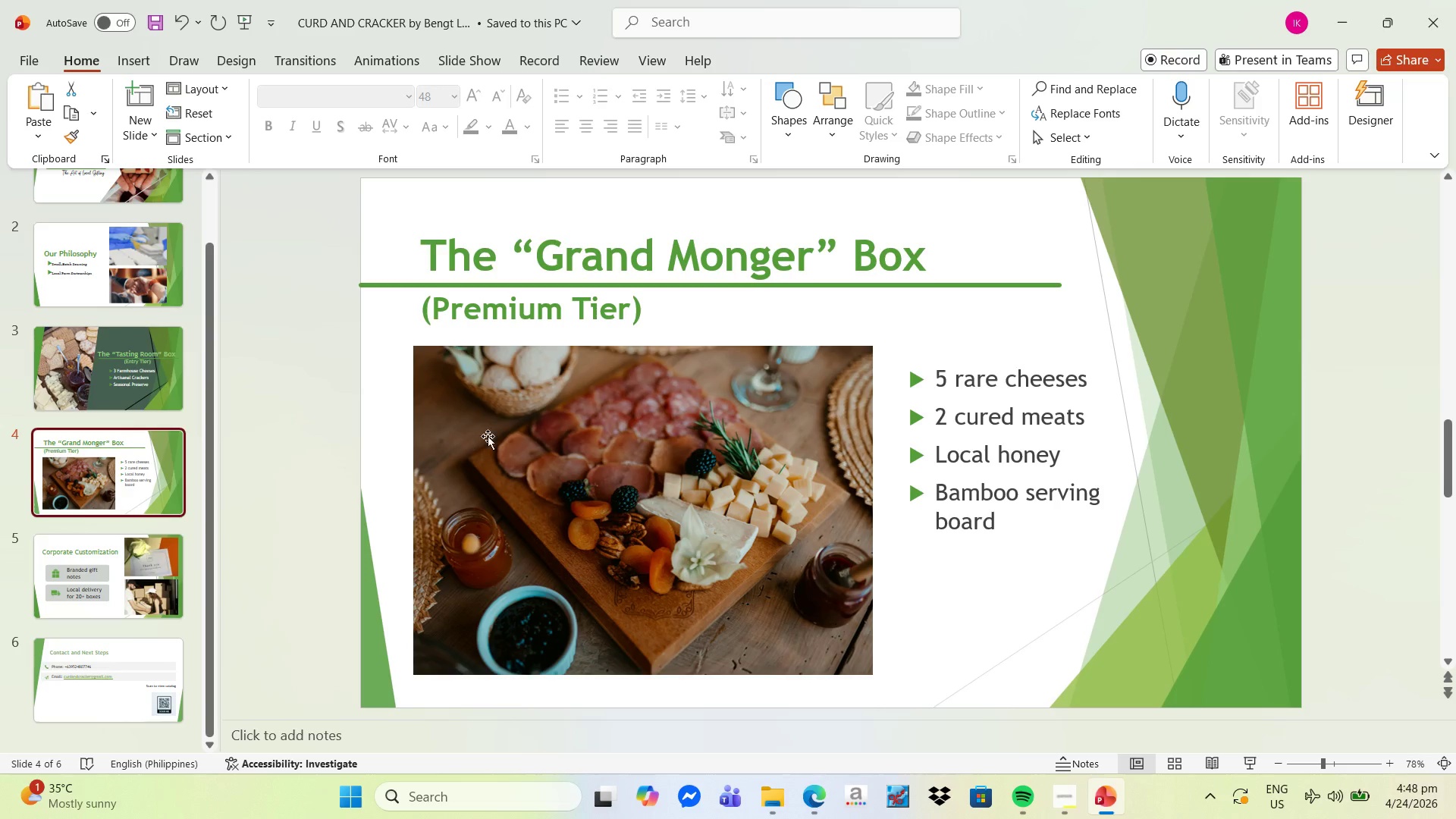 
wait(25.48)
 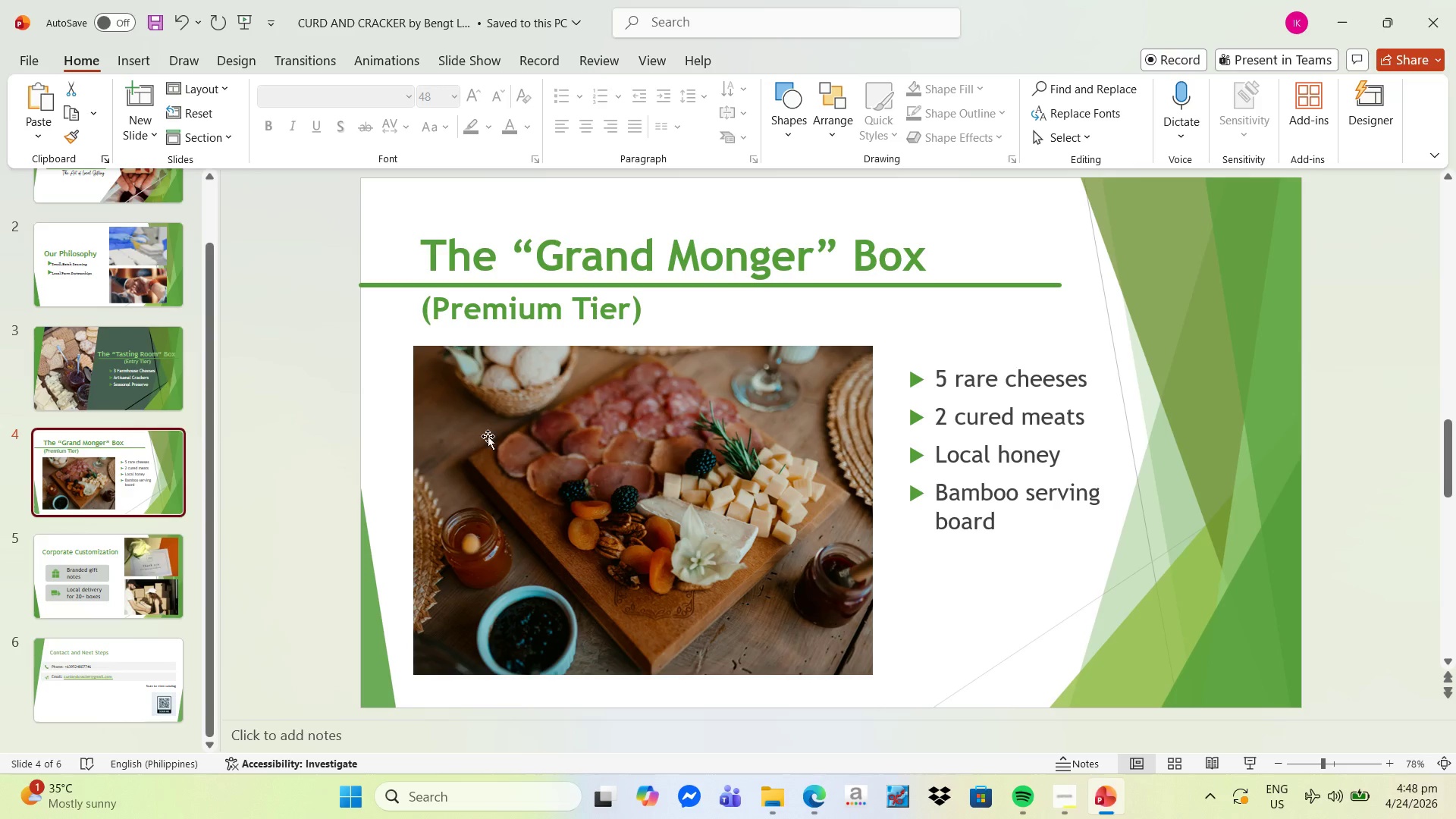 
left_click([124, 588])
 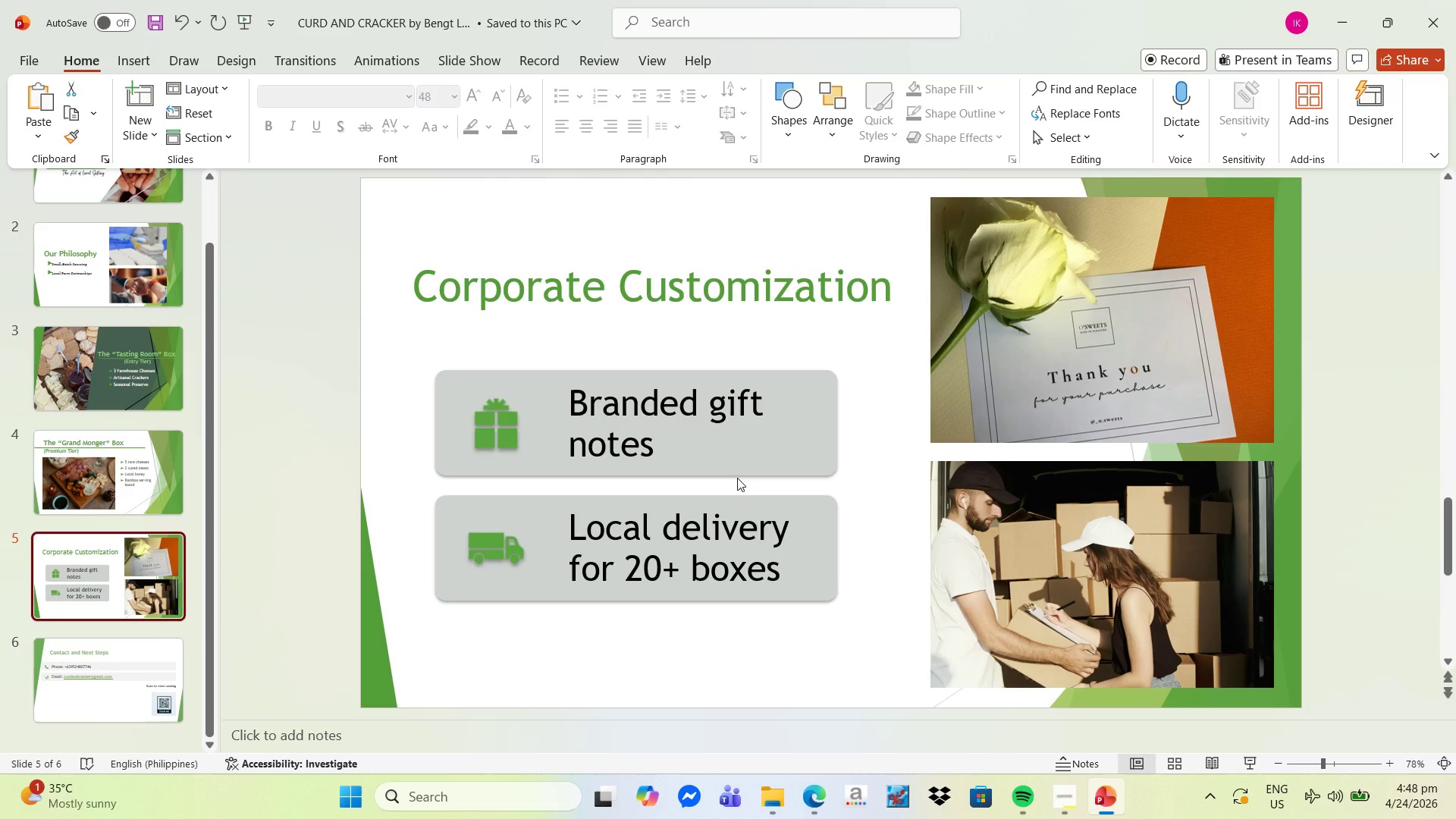 
left_click([693, 286])
 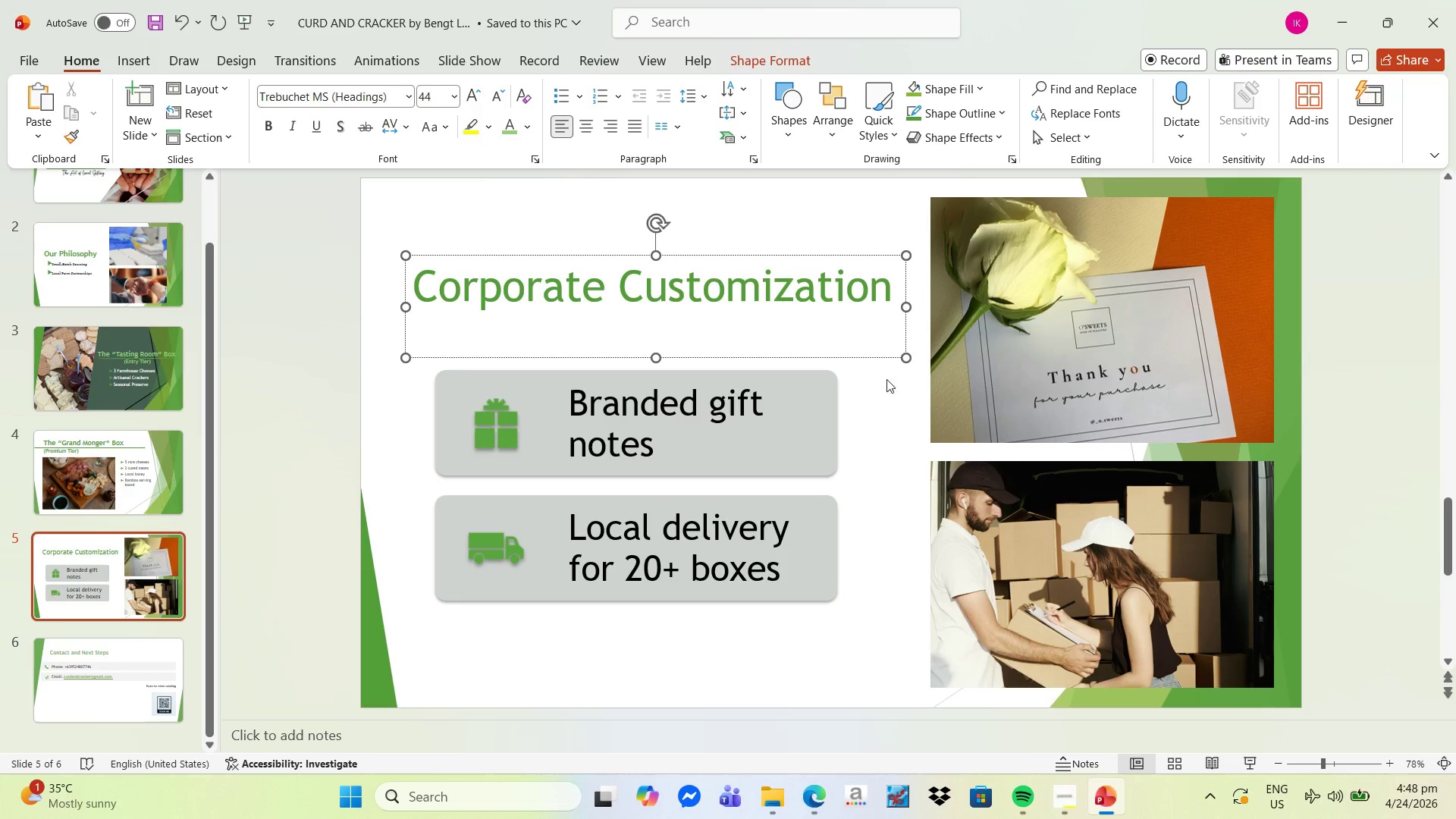 
left_click([866, 461])
 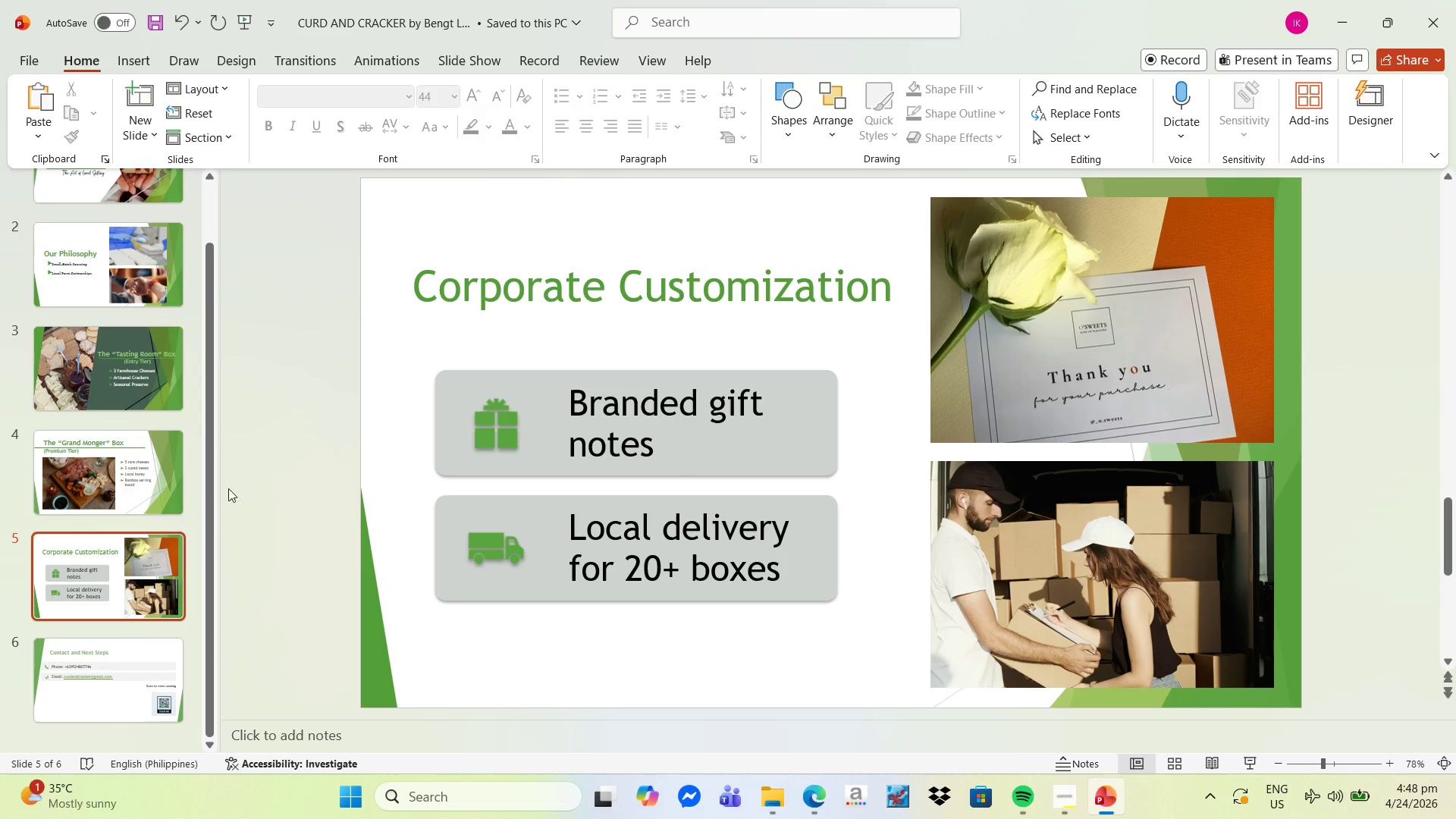 
left_click([155, 547])
 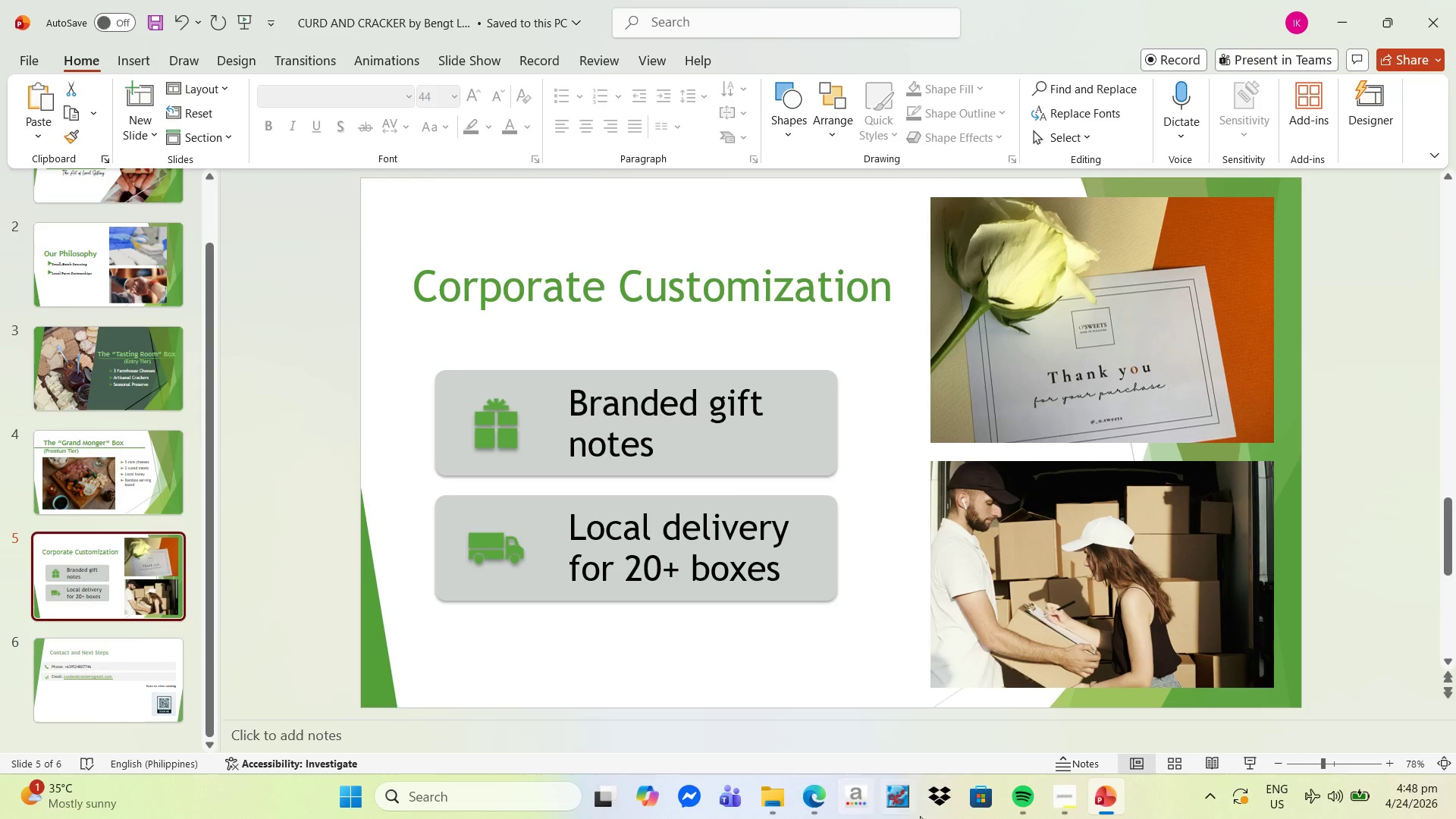 
left_click([1072, 801])